 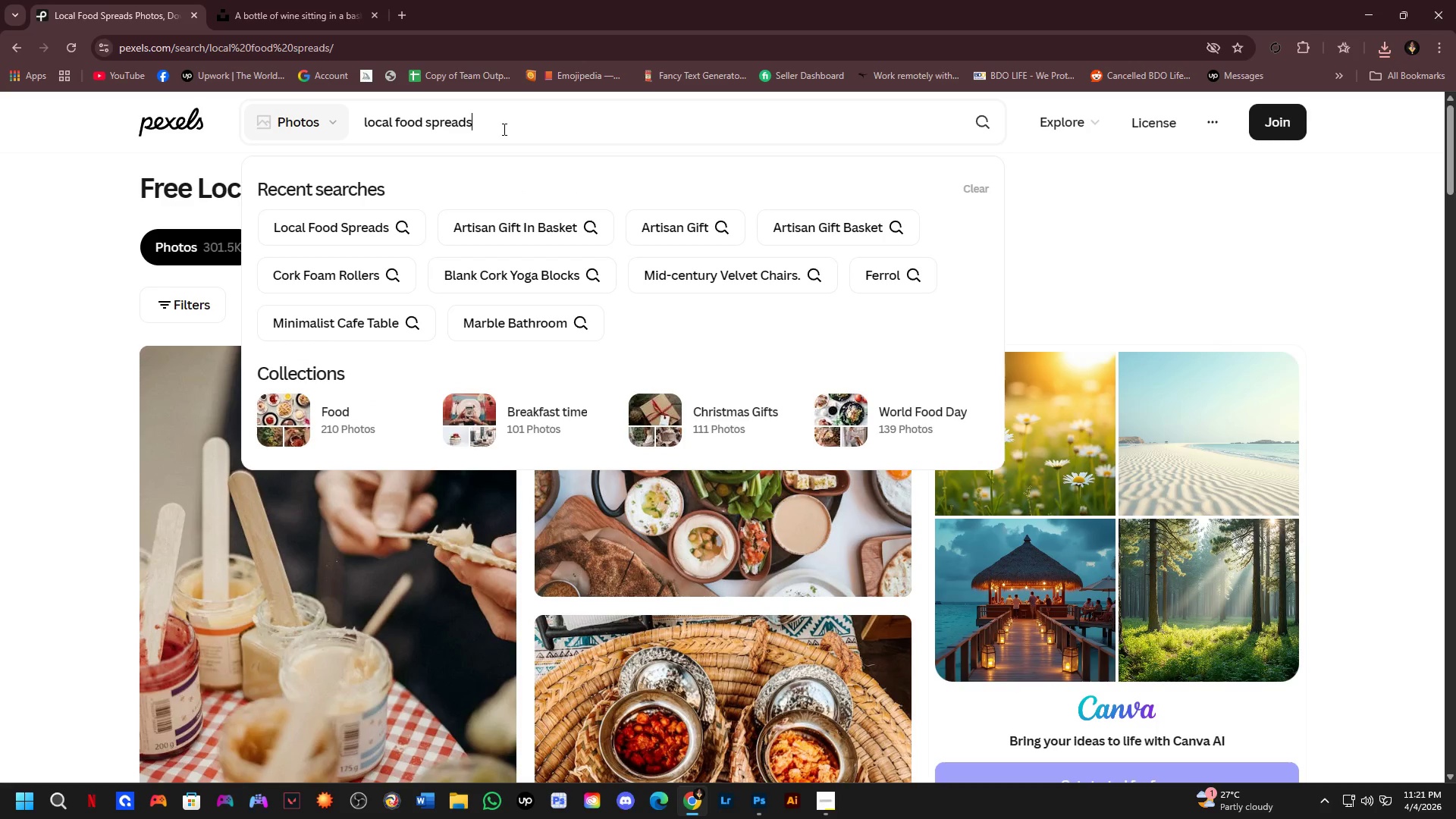 
key(NumpadEnter)
 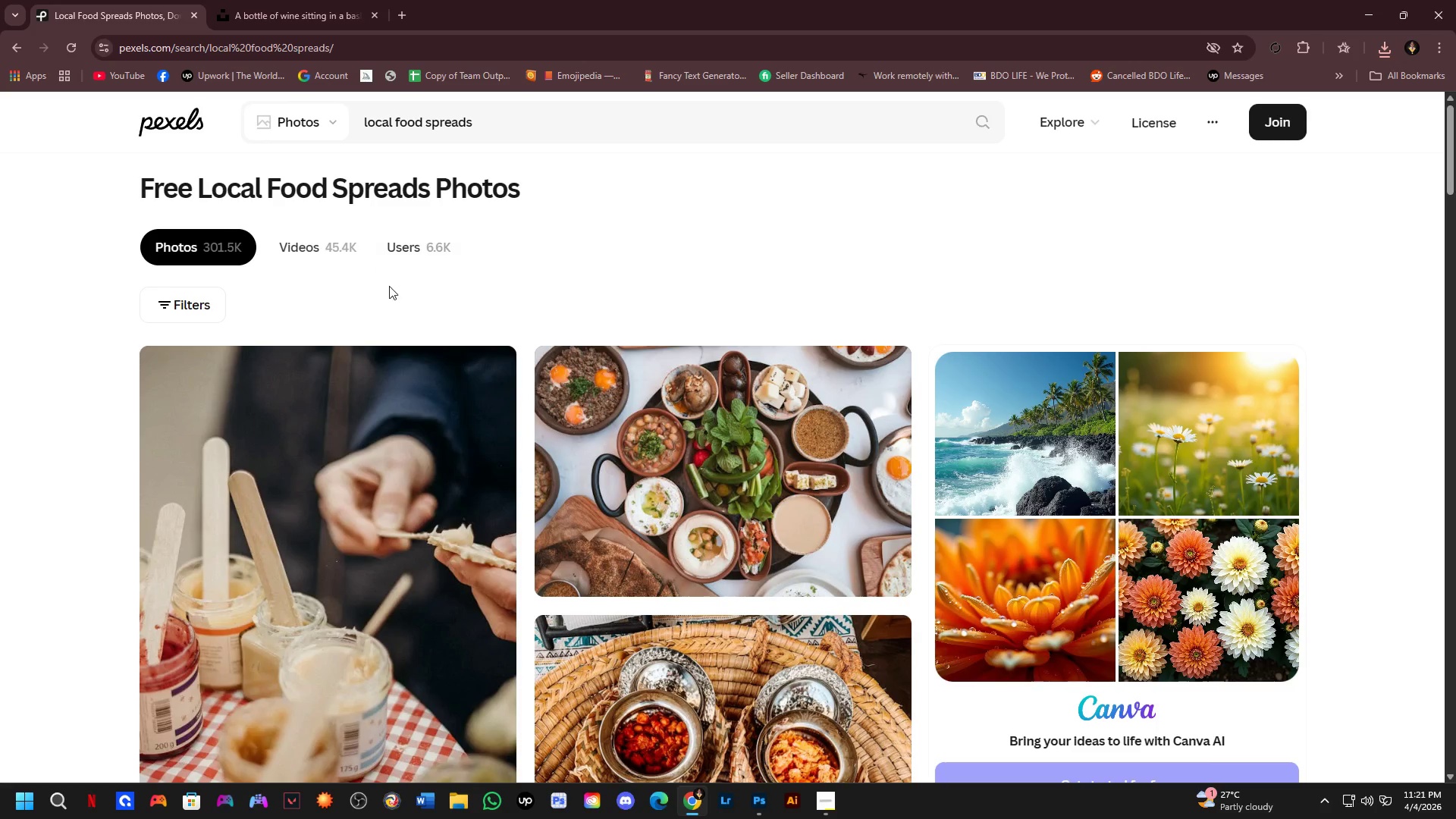 
scroll: coordinate [953, 376], scroll_direction: down, amount: 11.0
 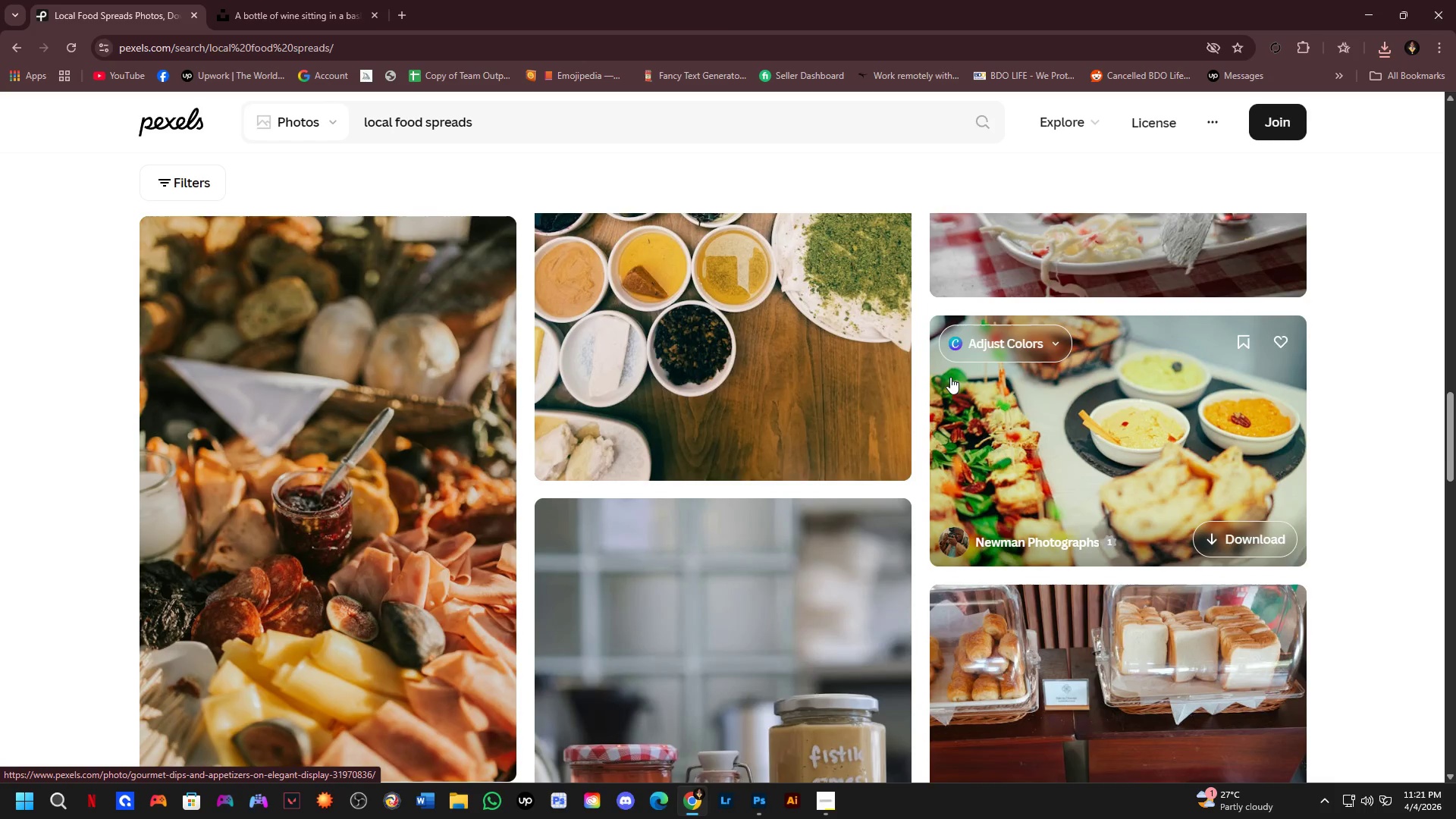 
scroll: coordinate [950, 377], scroll_direction: down, amount: 1.0
 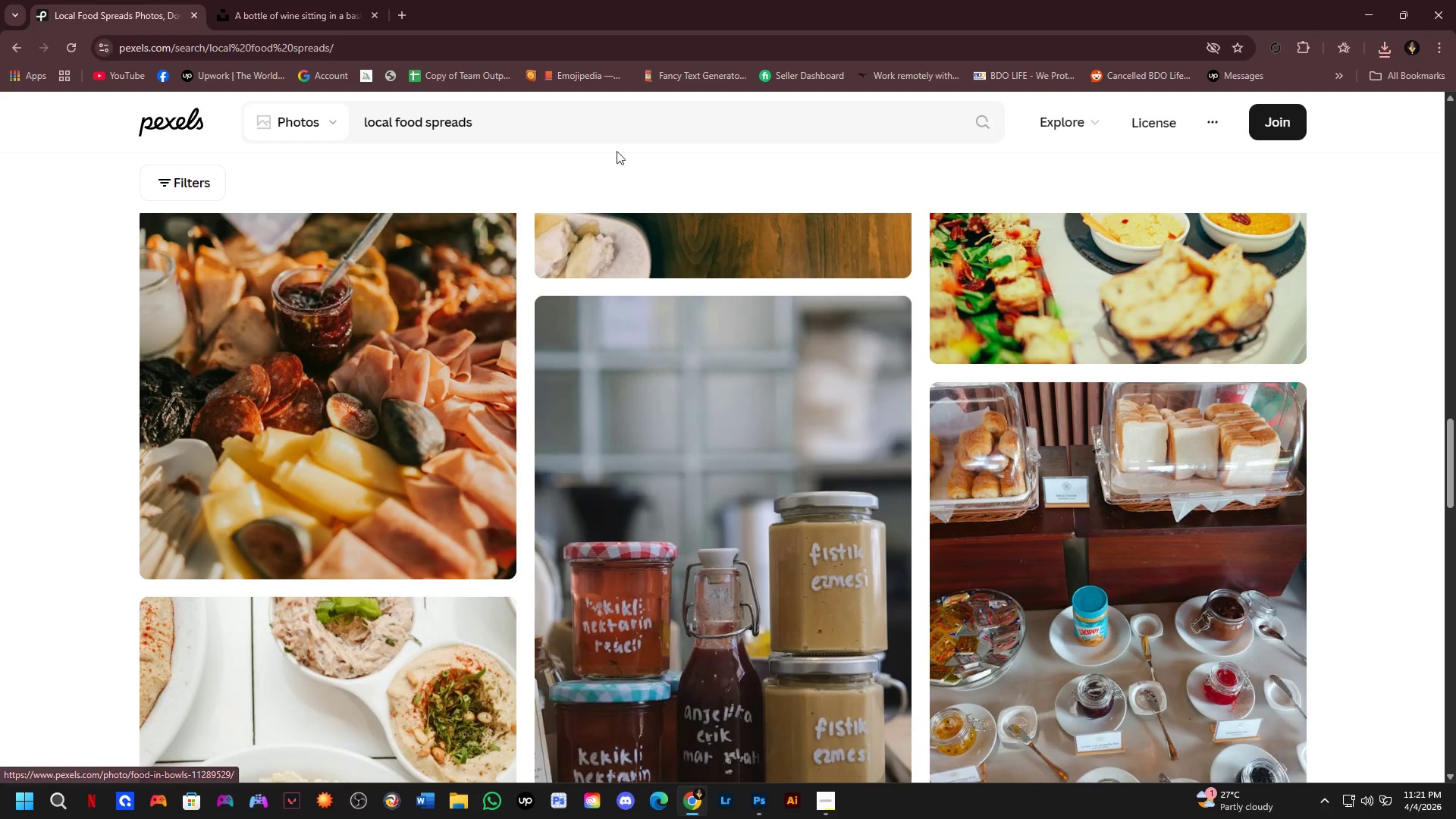 
left_click([601, 126])
 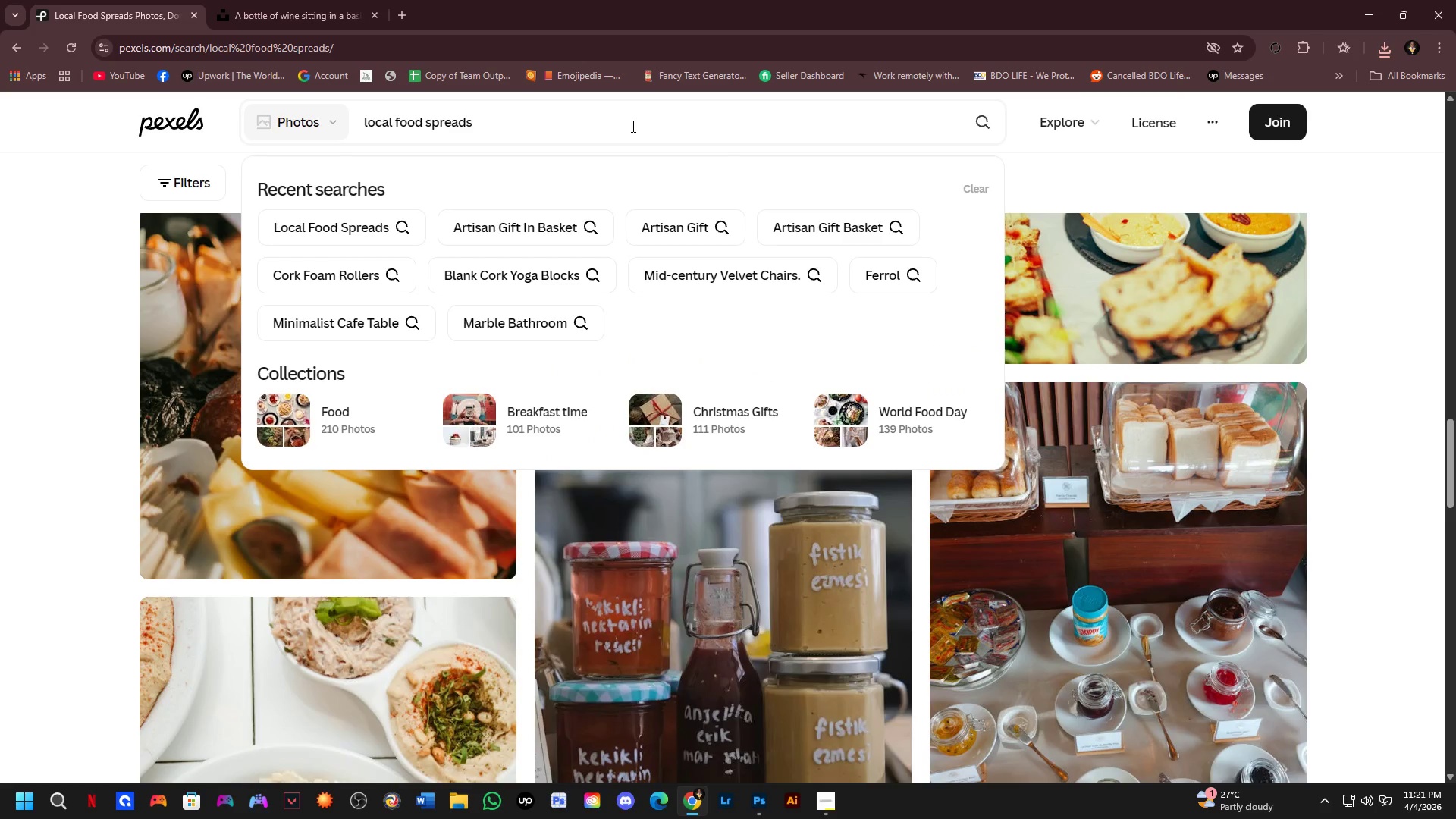 
type( steet)
 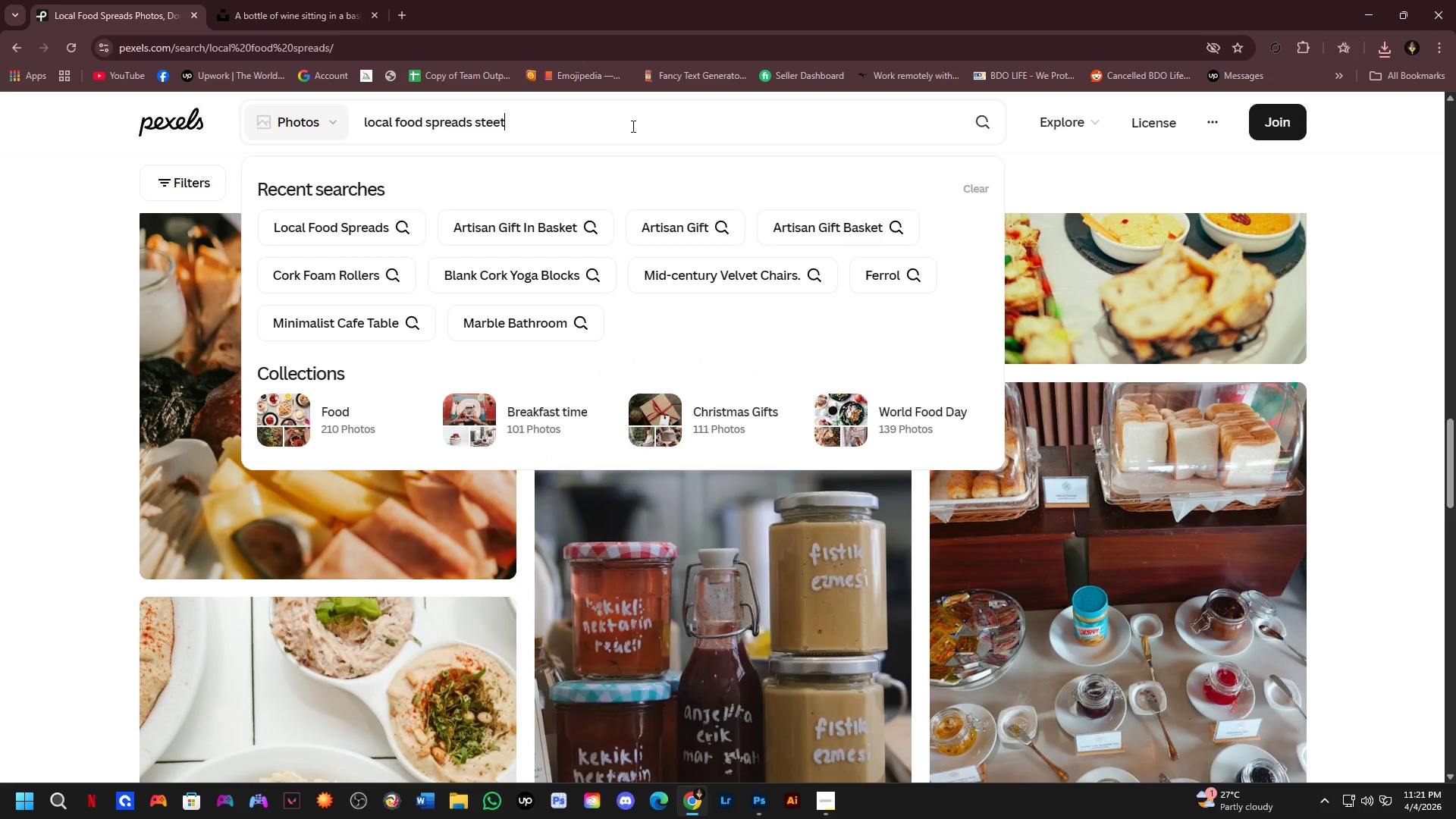 
key(Enter)
 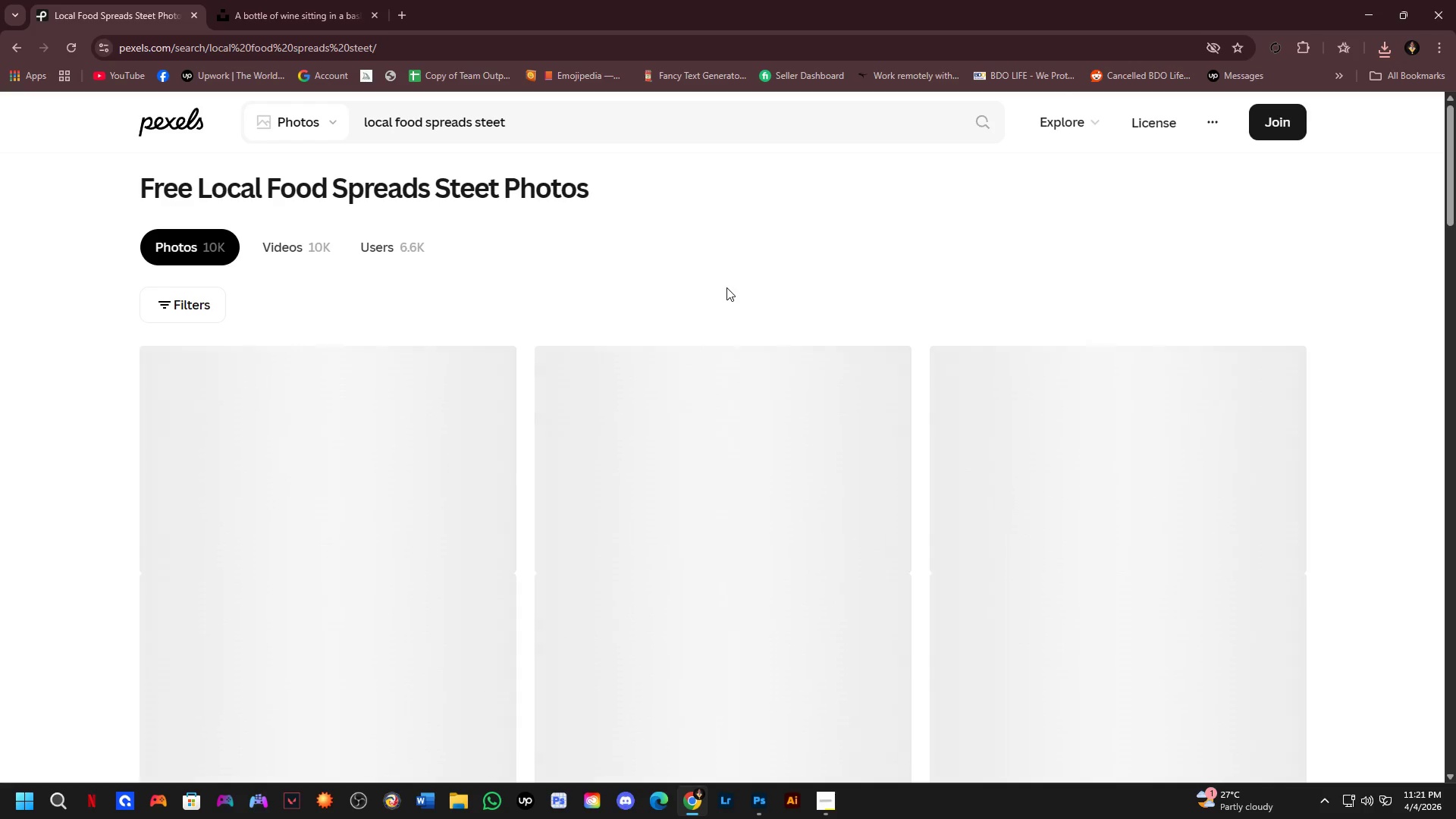 
scroll: coordinate [744, 293], scroll_direction: down, amount: 8.0
 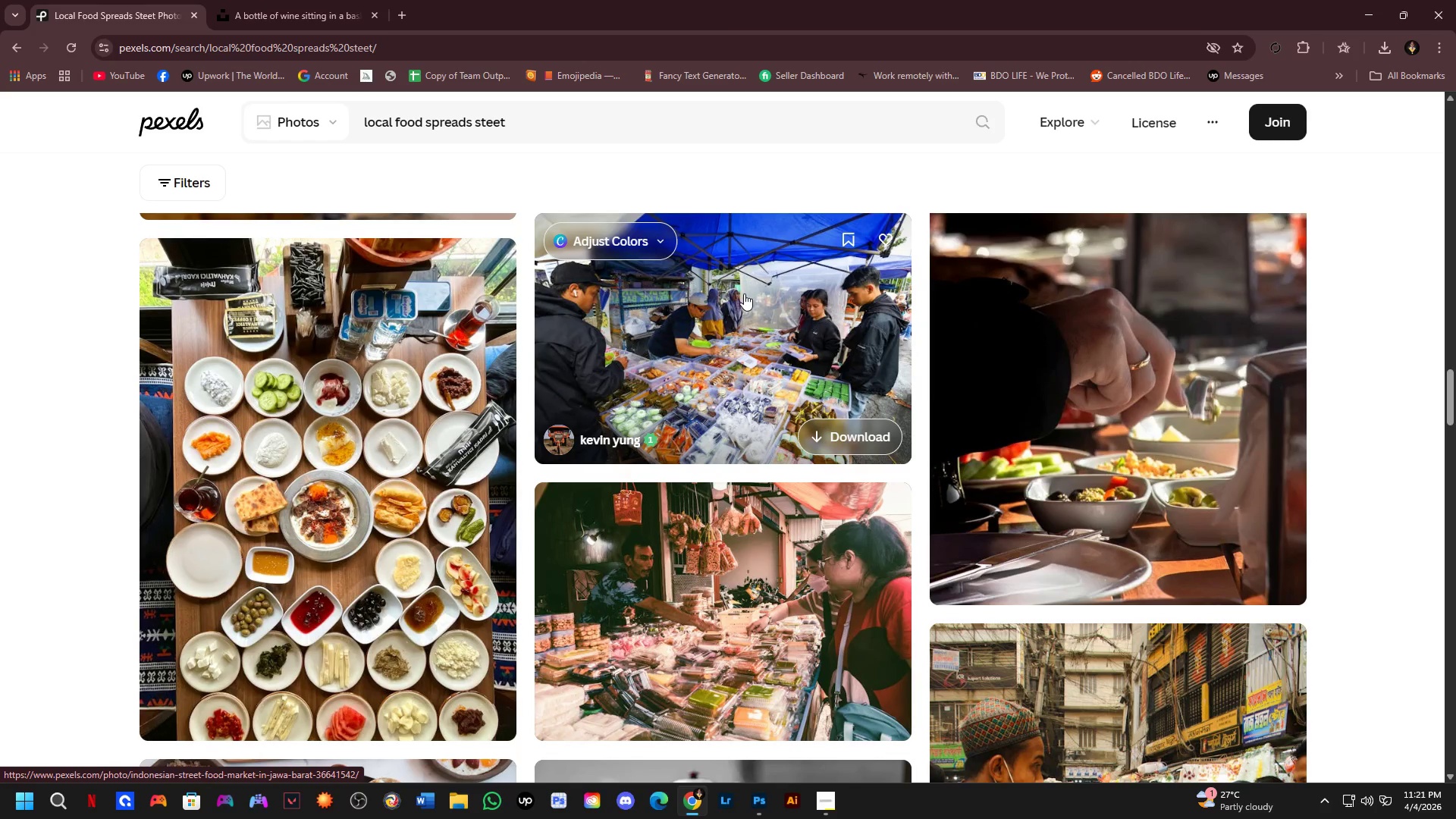 
scroll: coordinate [744, 300], scroll_direction: down, amount: 4.0
 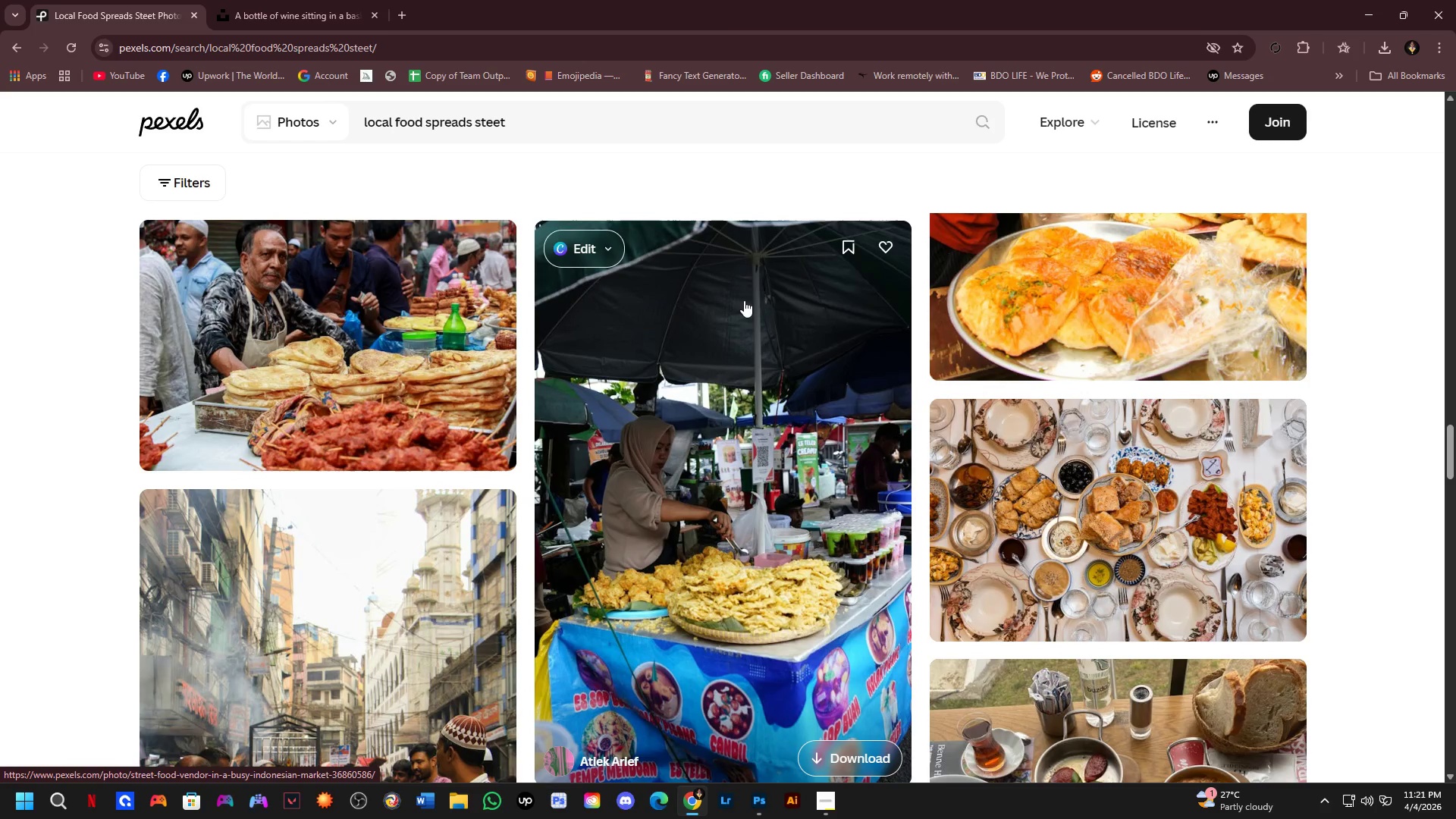 
key(Alt+Tab)